 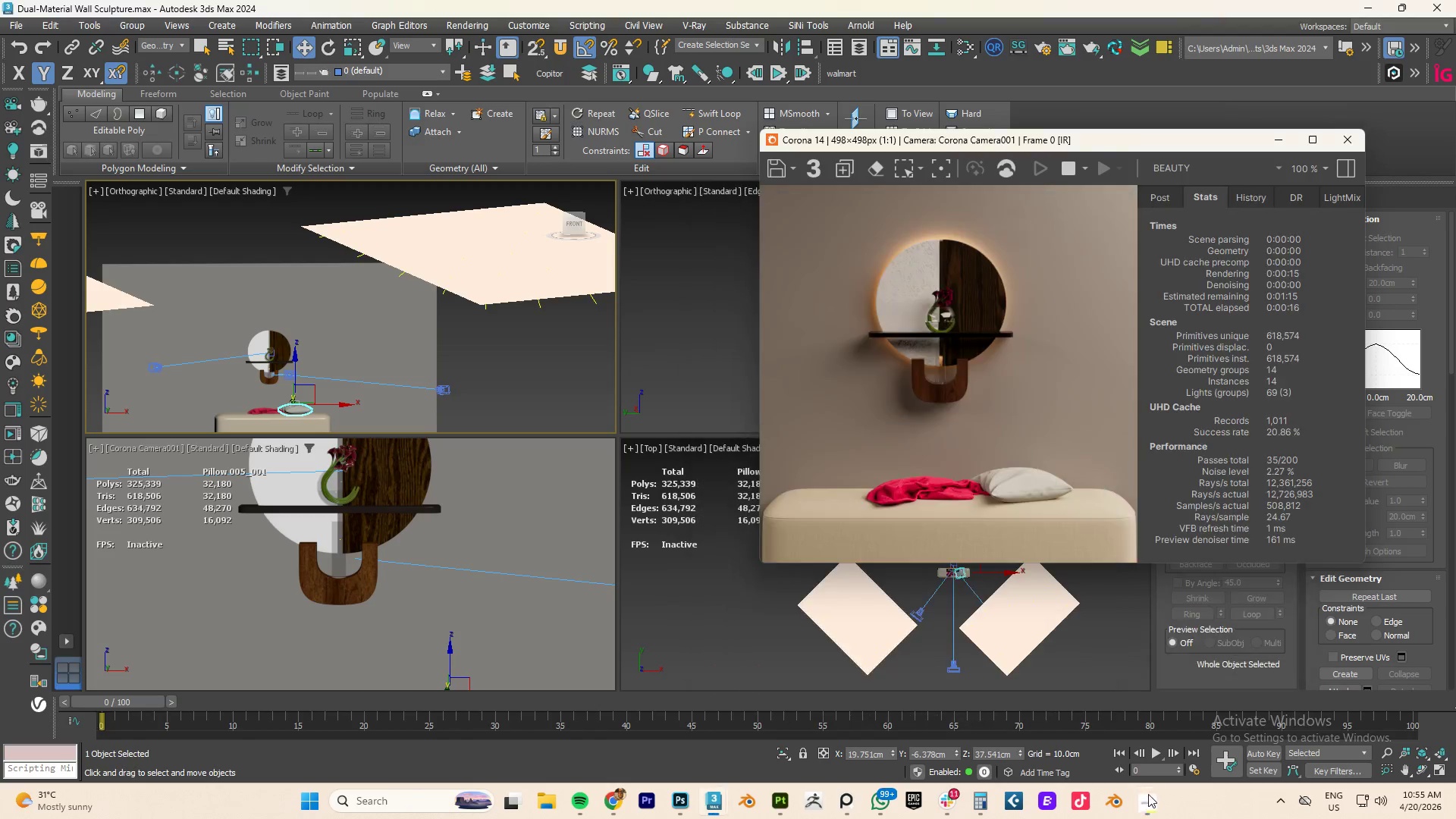 
scroll: coordinate [383, 362], scroll_direction: down, amount: 4.0
 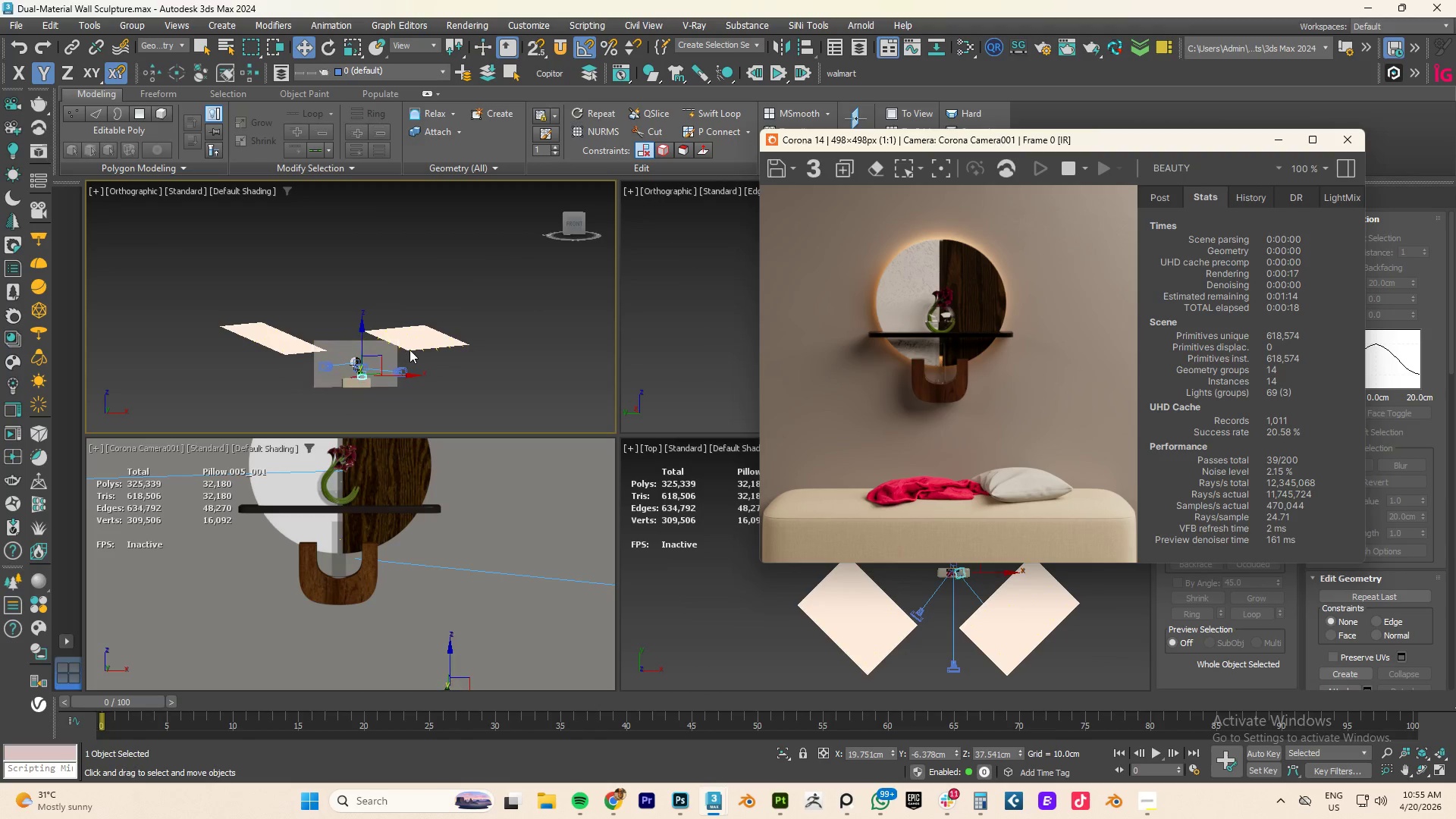 
key(Control+S)
 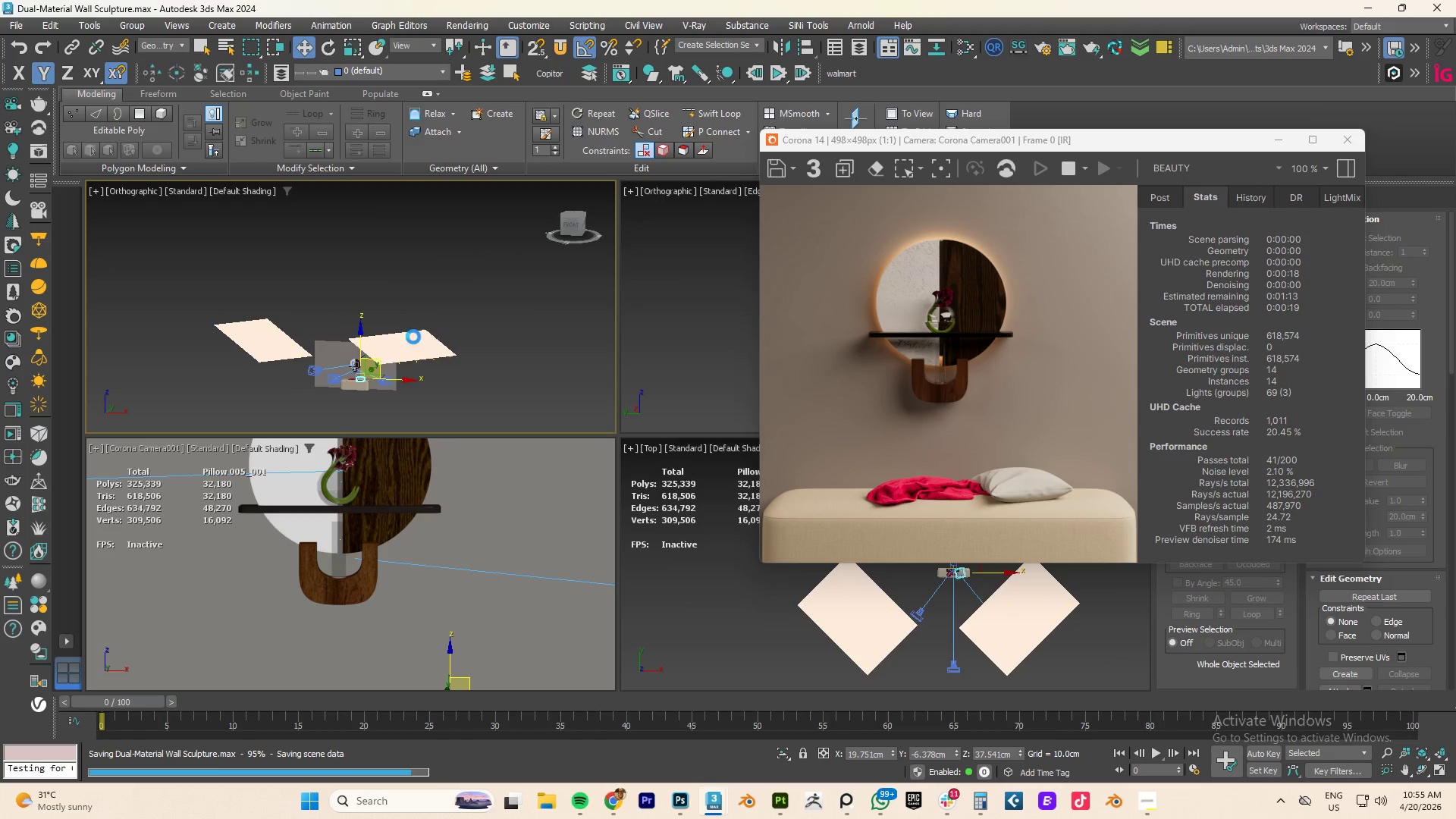 
left_click([401, 350])
 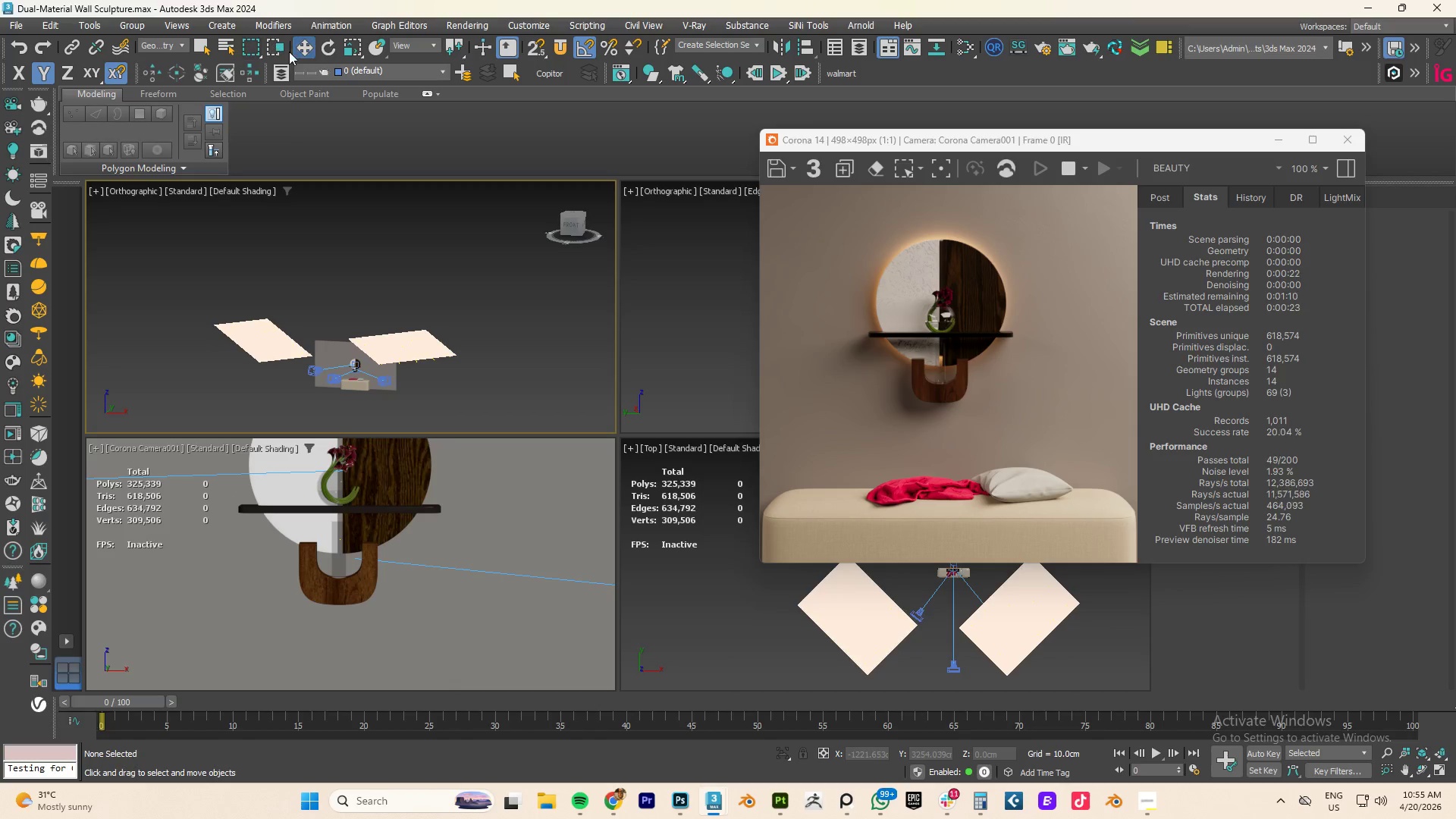 
left_click([153, 43])
 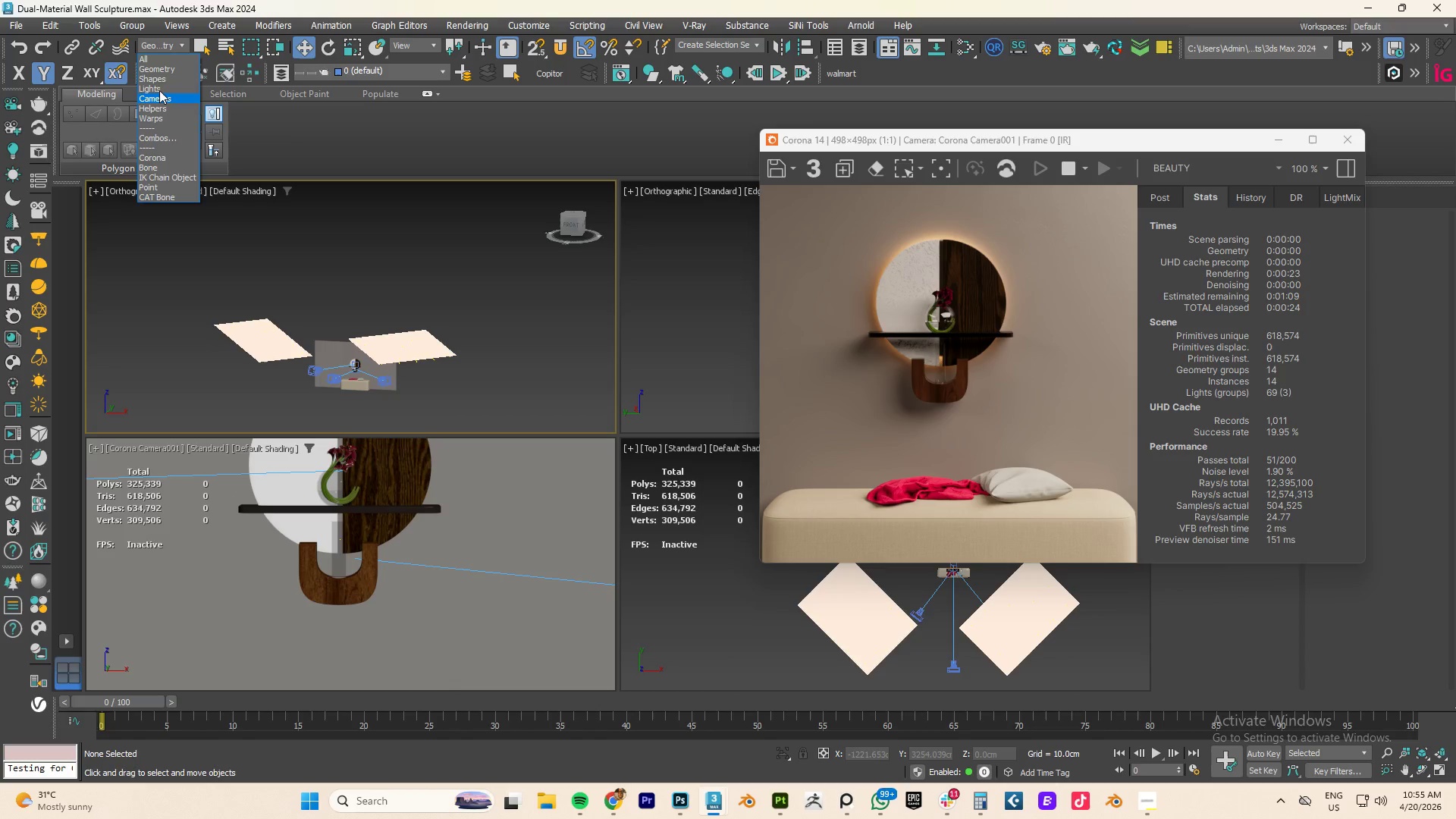 
left_click([159, 86])
 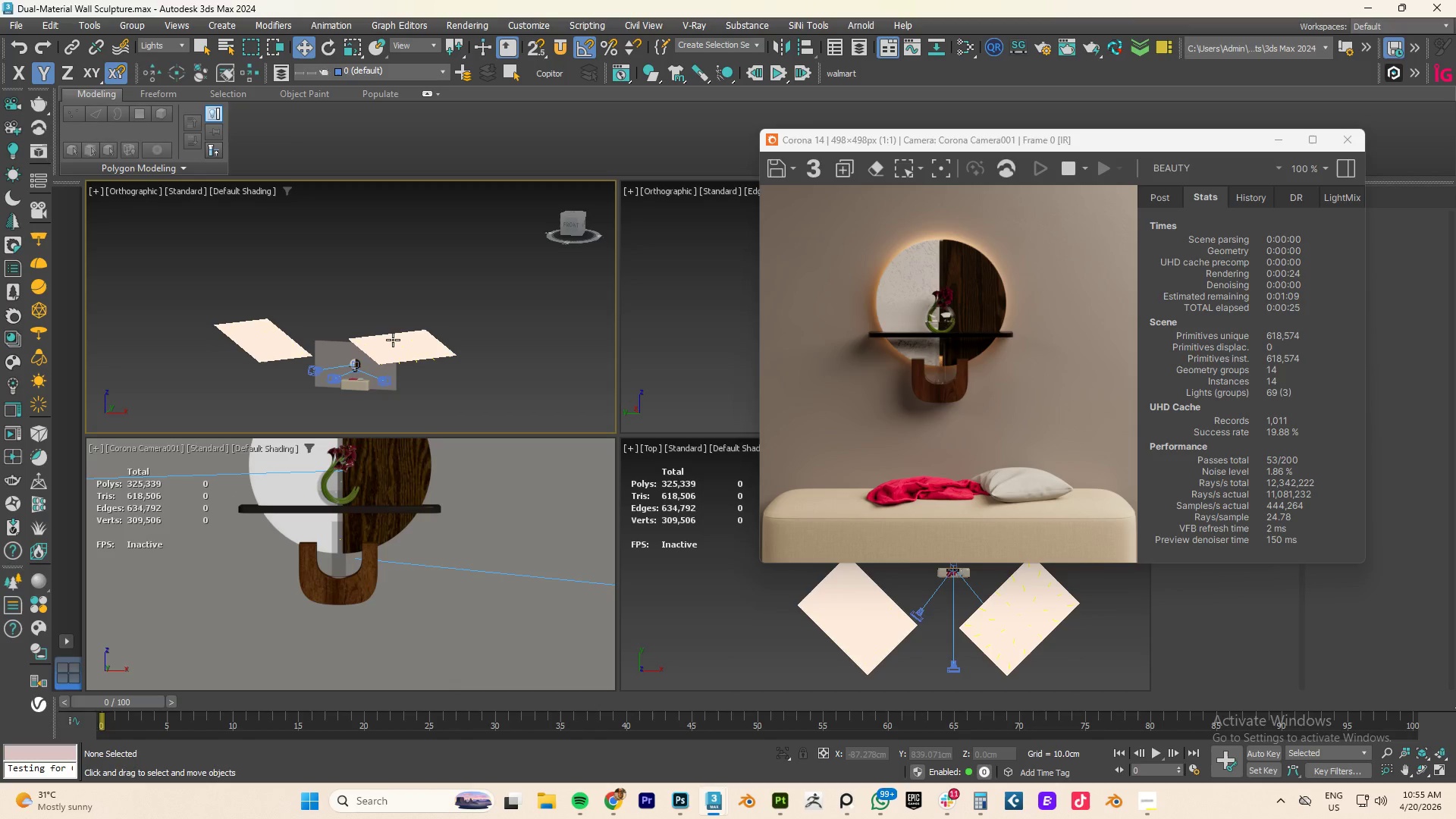 
left_click([394, 340])
 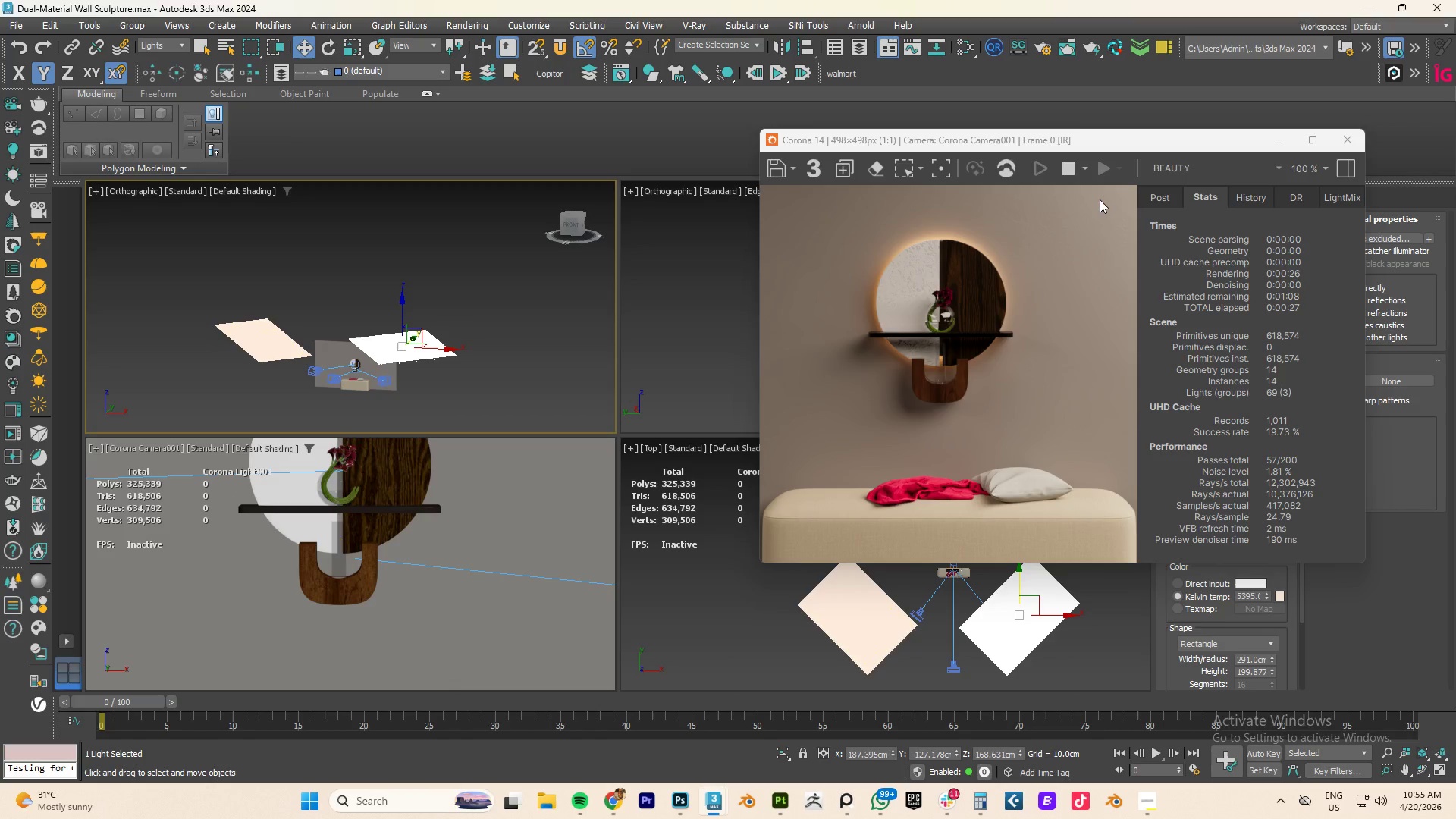 
left_click_drag(start_coordinate=[1065, 136], to_coordinate=[792, 72])
 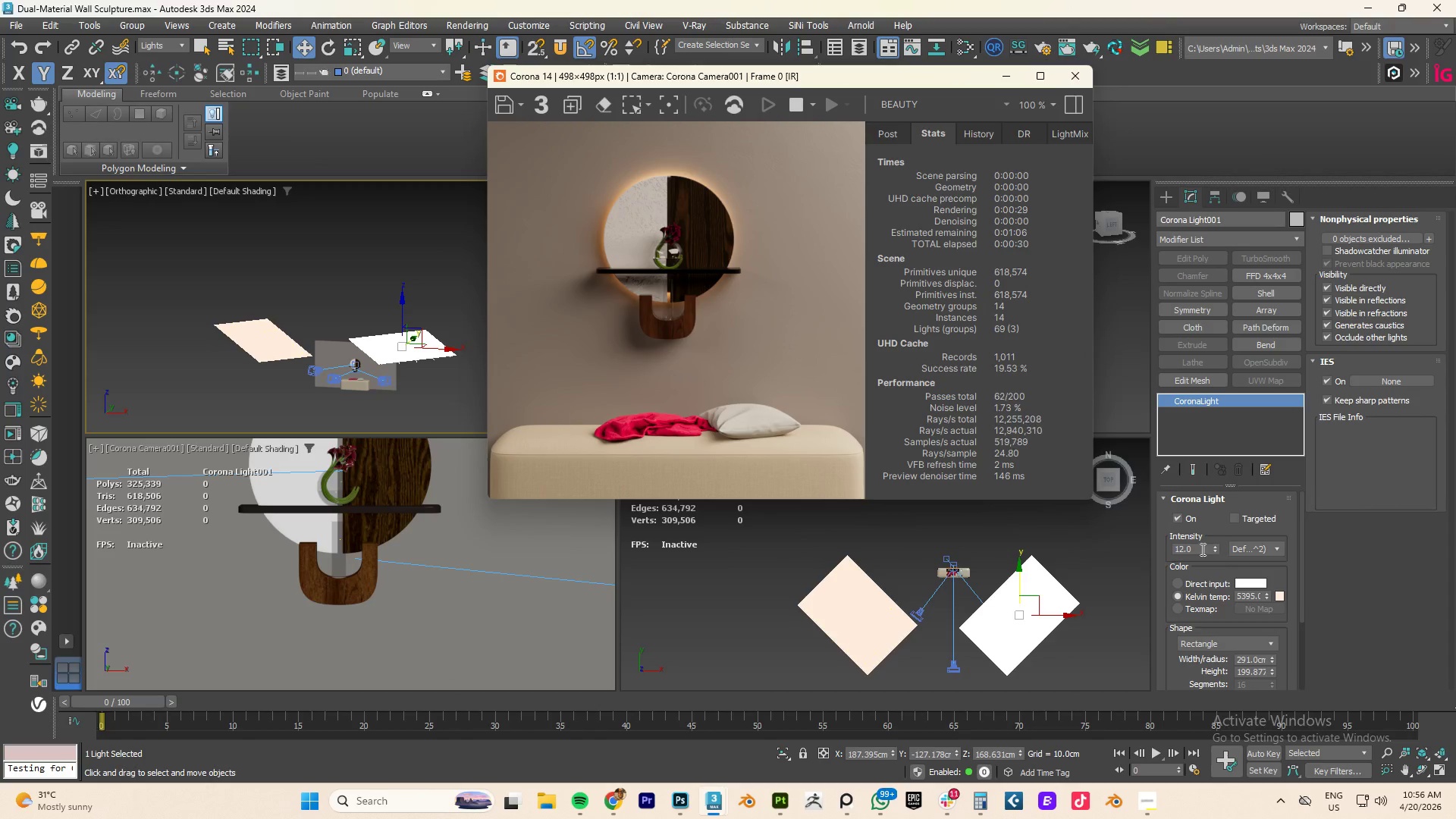 
double_click([1194, 548])
 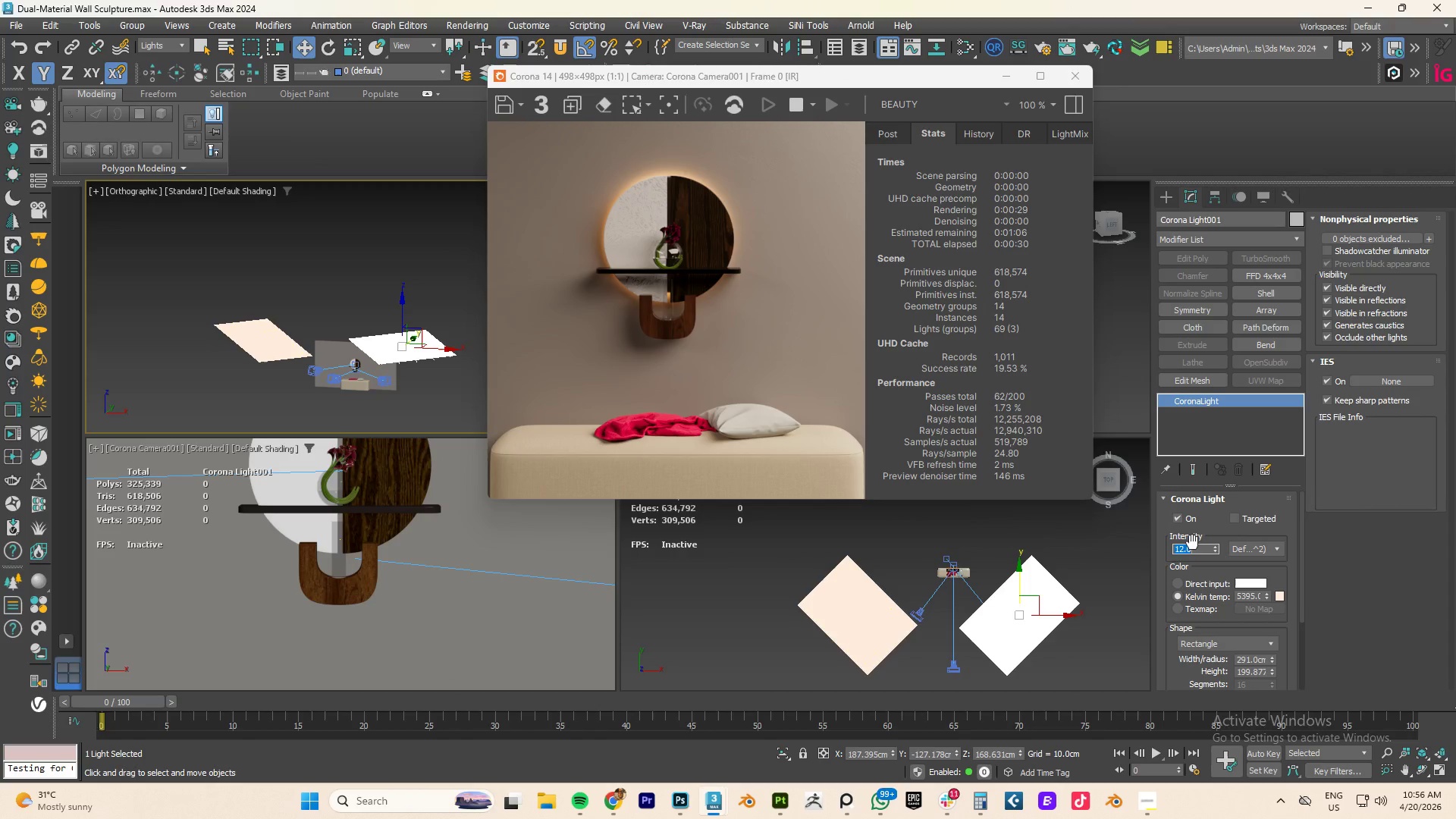 
key(Numpad1)
 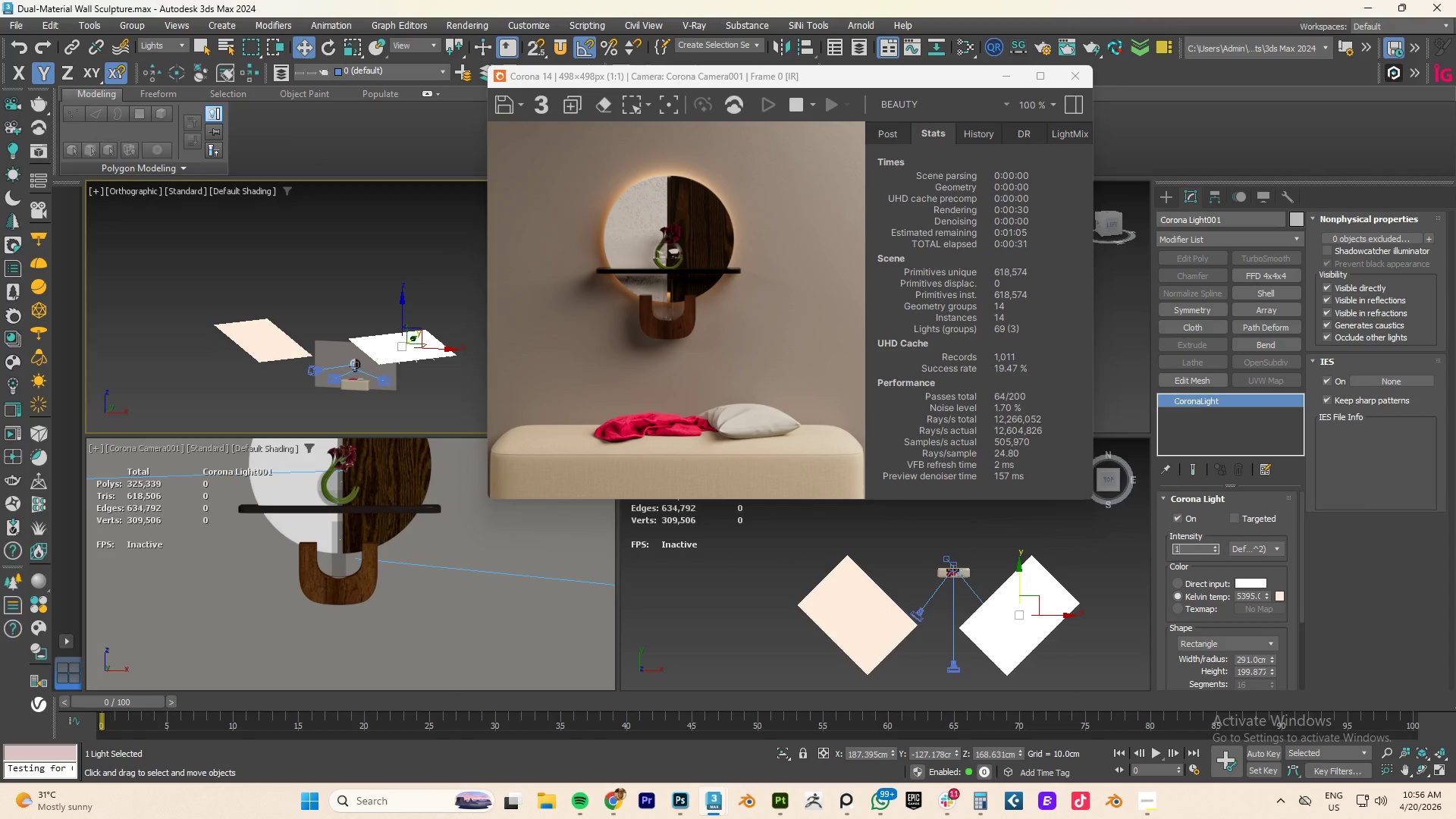 
key(Numpad5)
 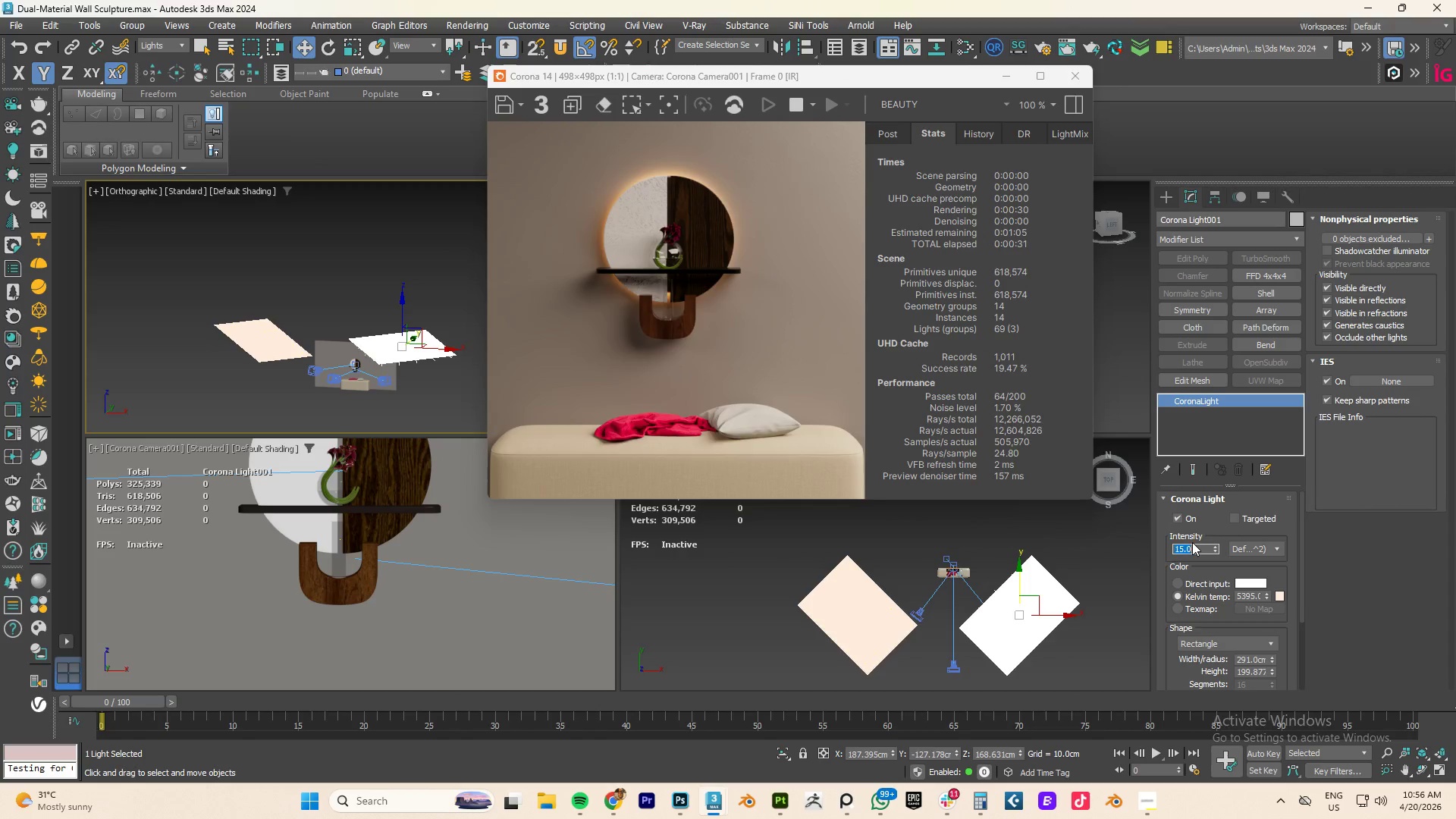 
key(NumpadEnter)
 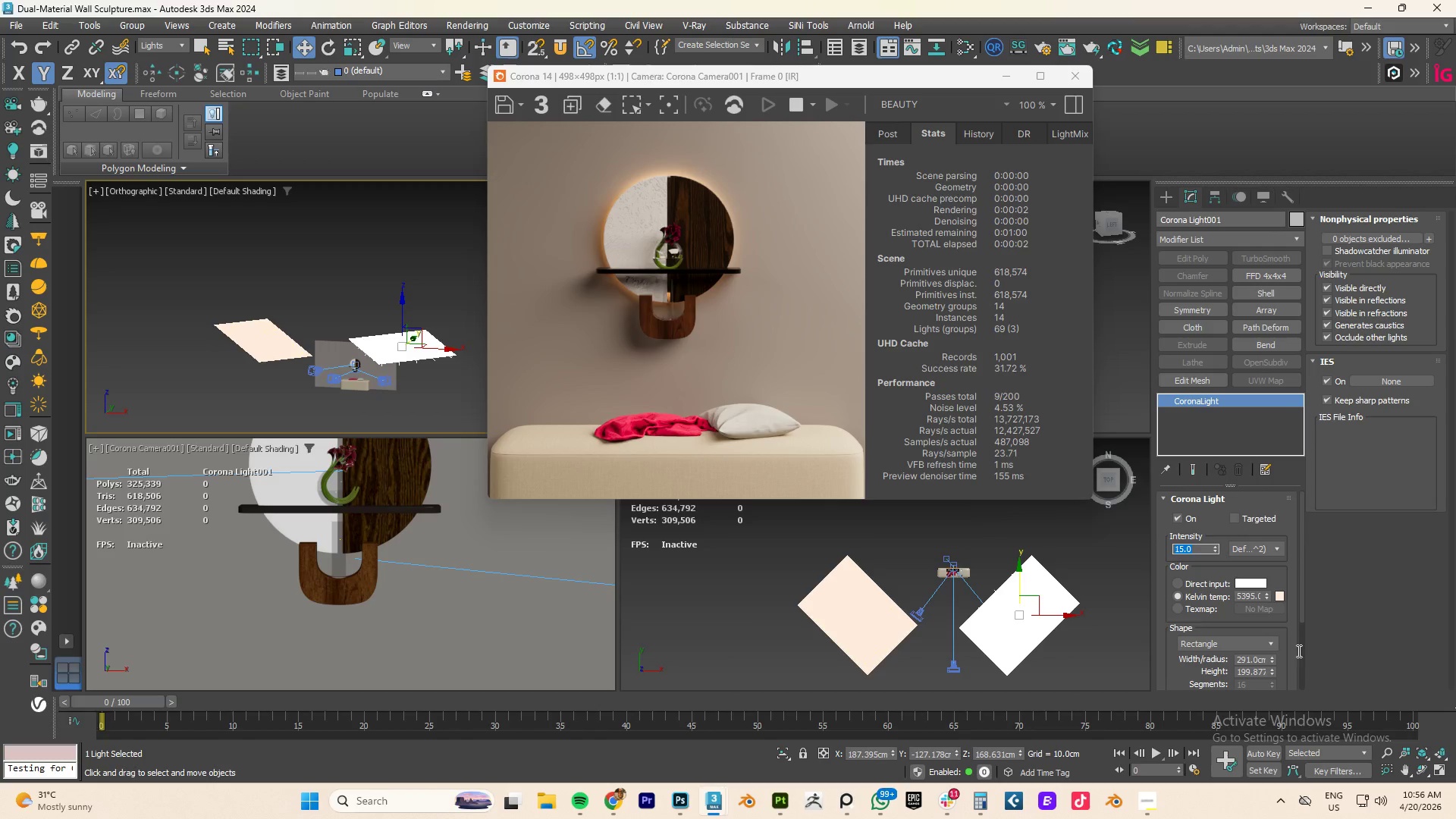 
wait(5.22)
 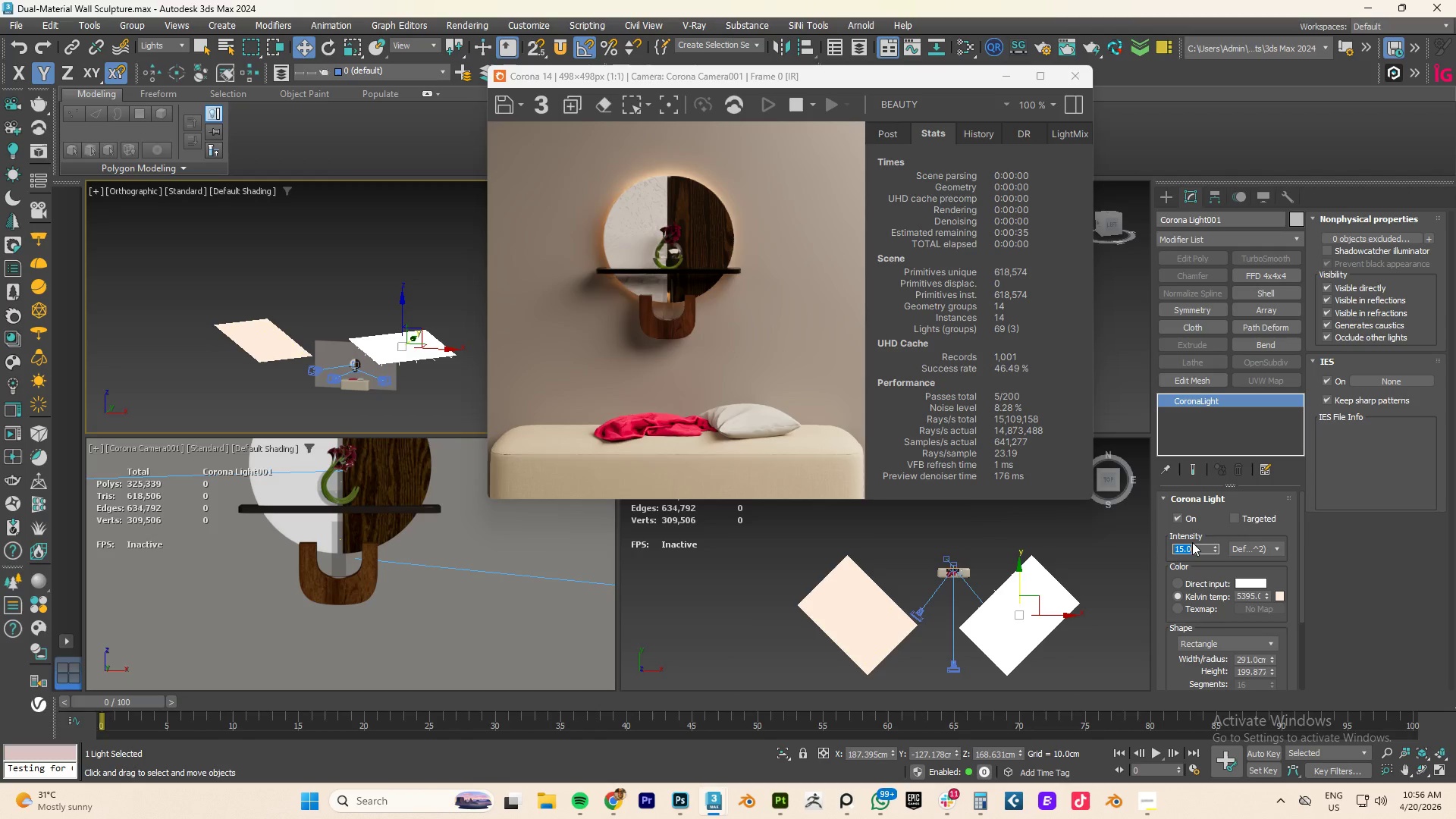 
left_click_drag(start_coordinate=[1269, 658], to_coordinate=[1271, 677])
 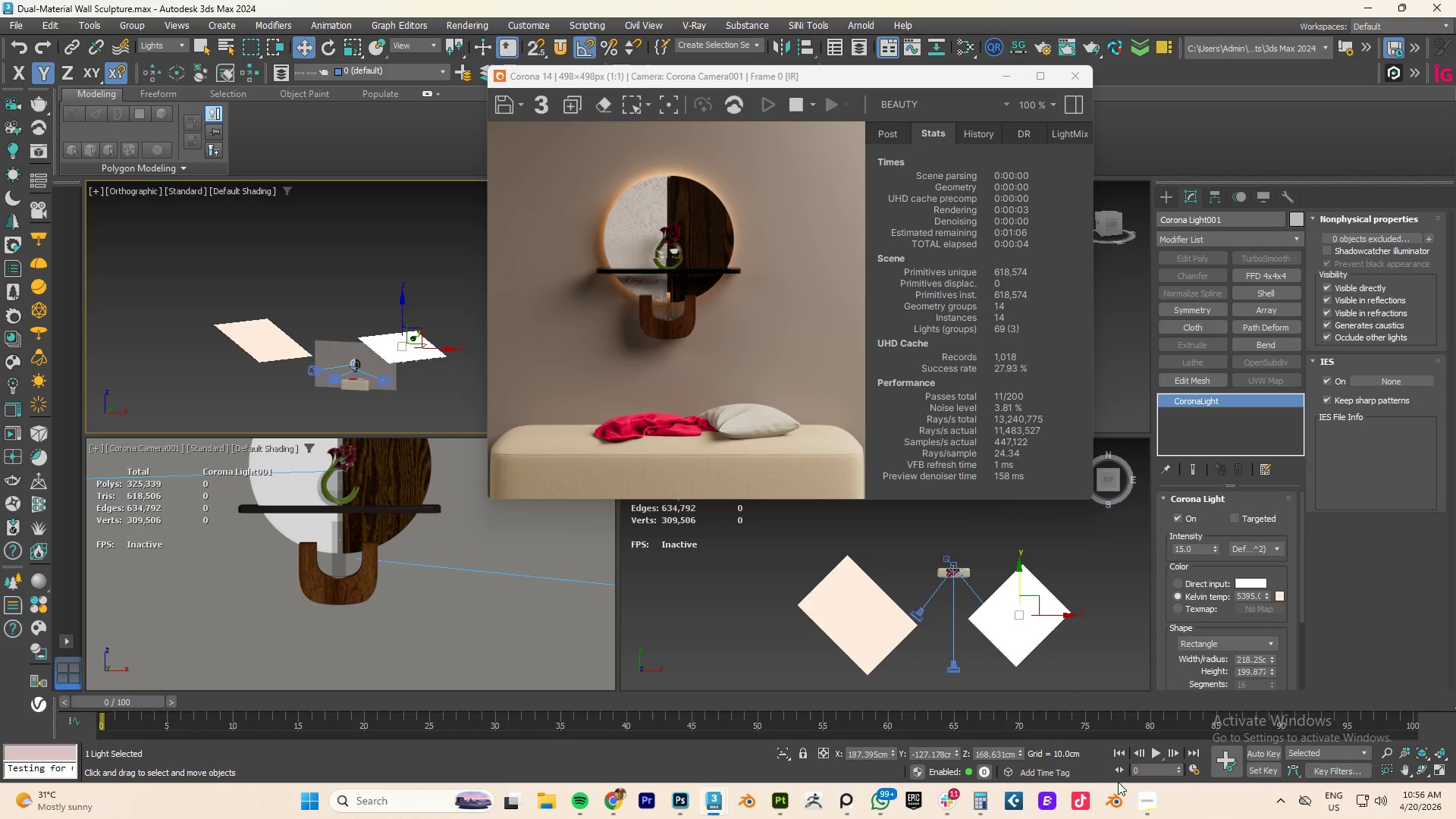 
left_click([1147, 802])
 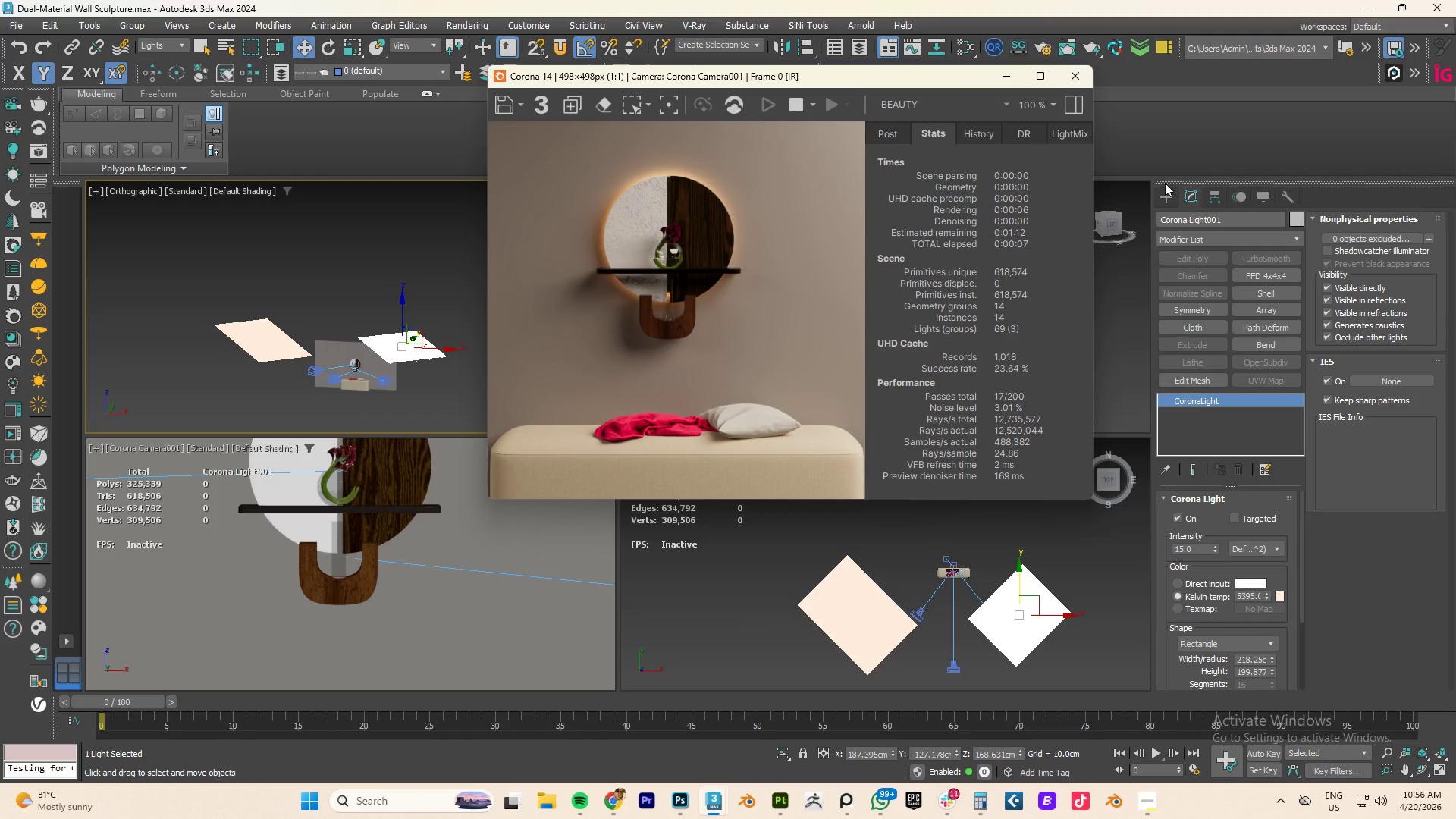 
left_click([1147, 799])